 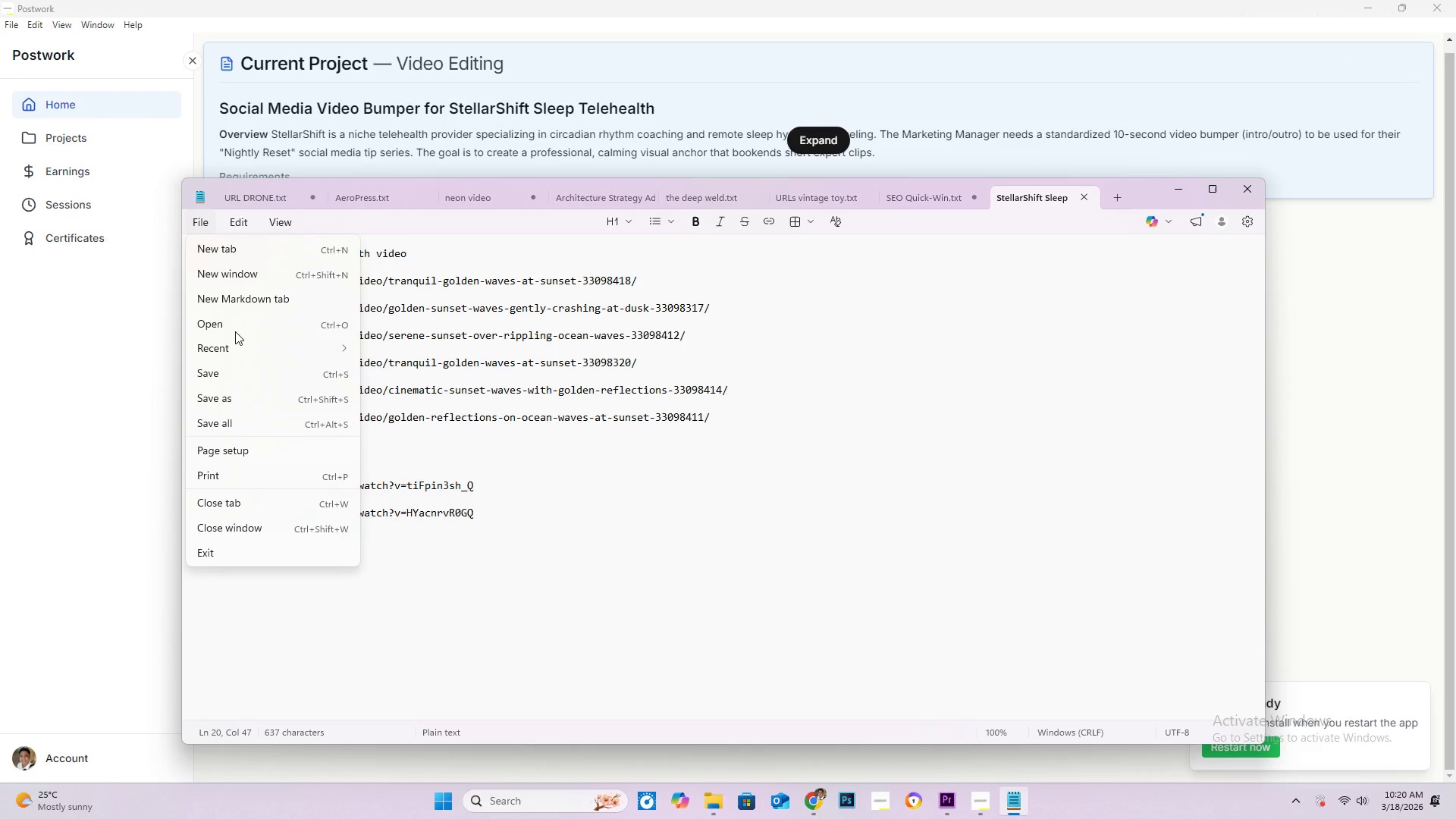 
left_click([233, 401])
 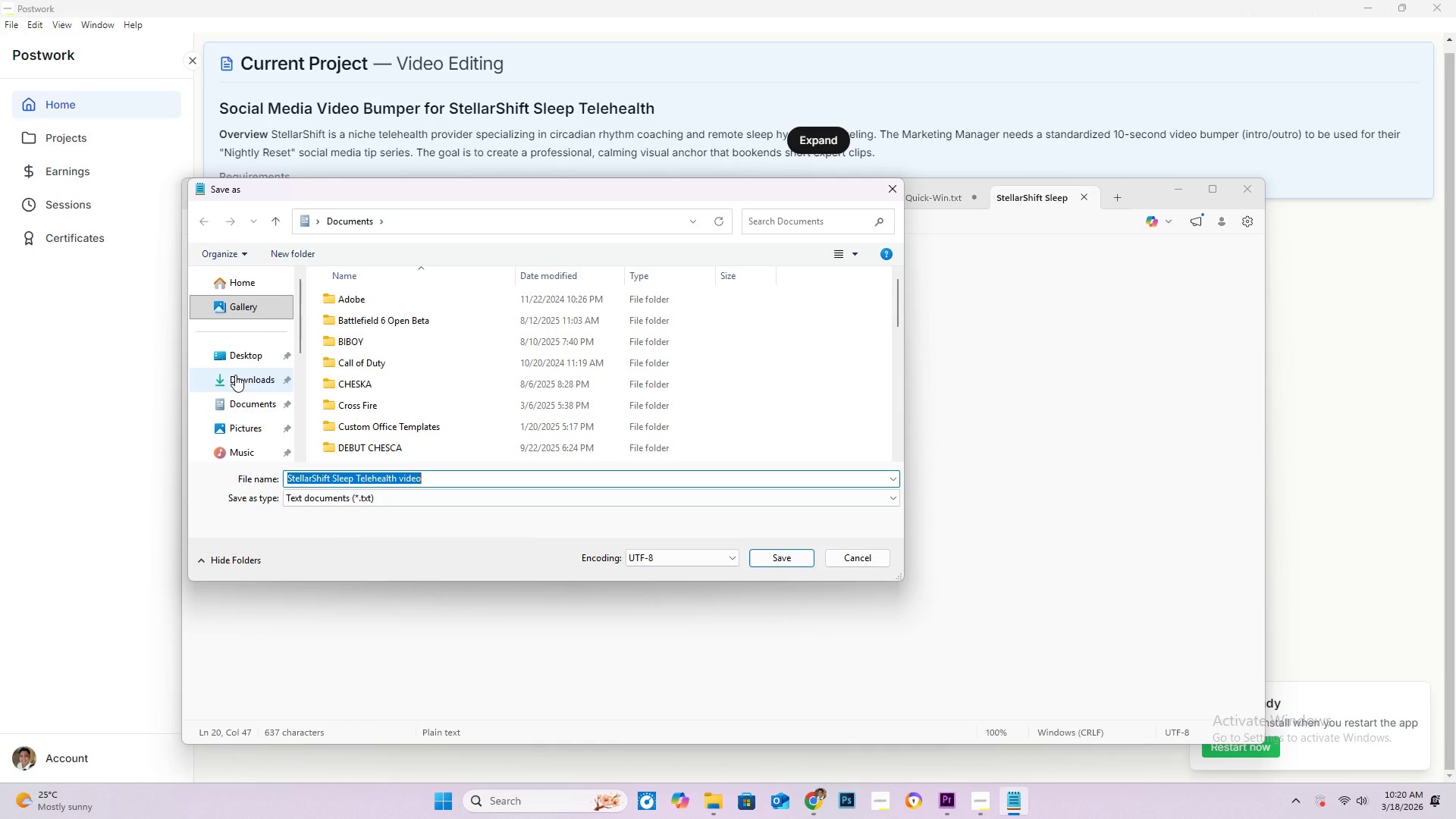 
wait(7.22)
 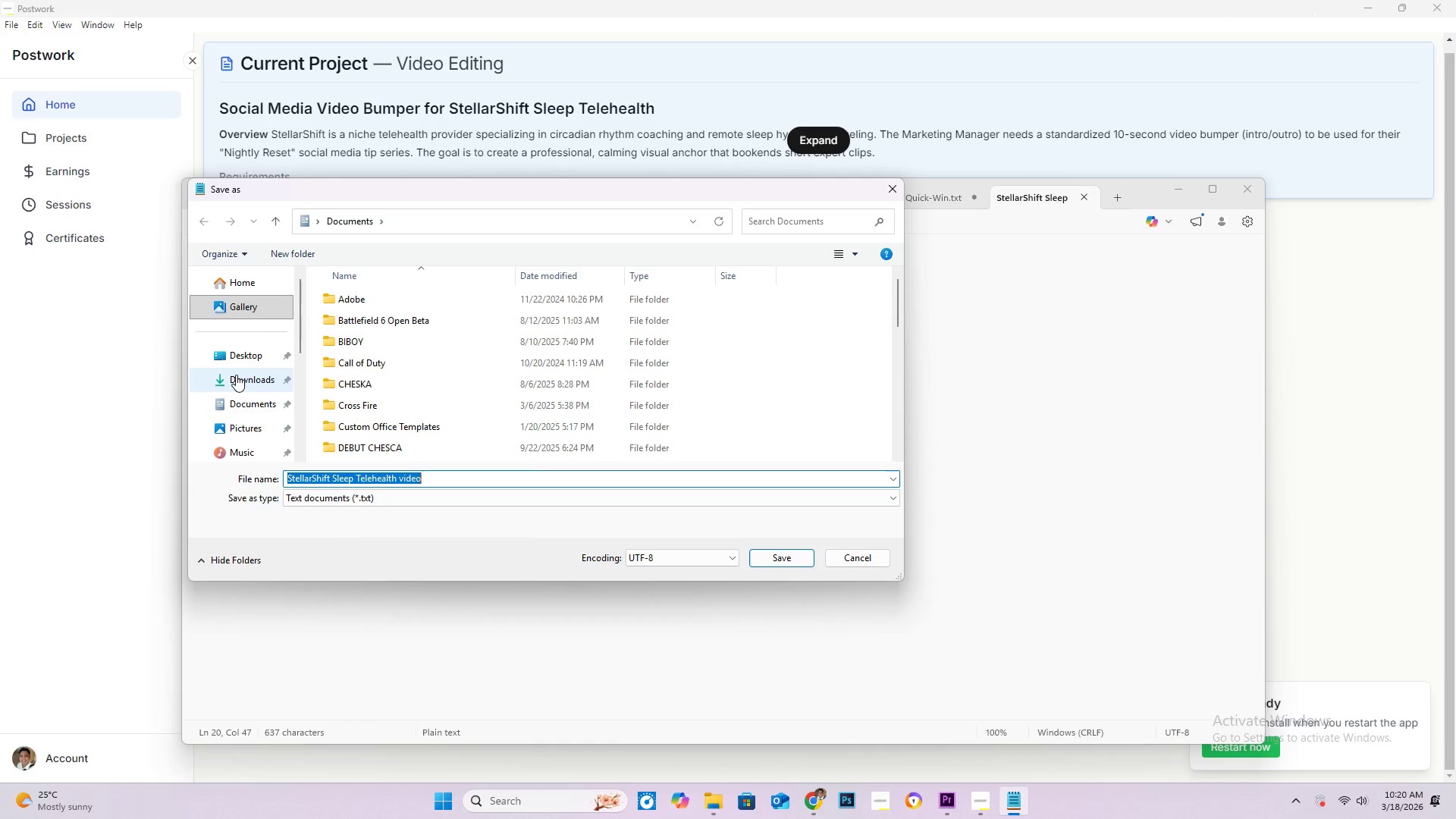 
left_click([260, 371])
 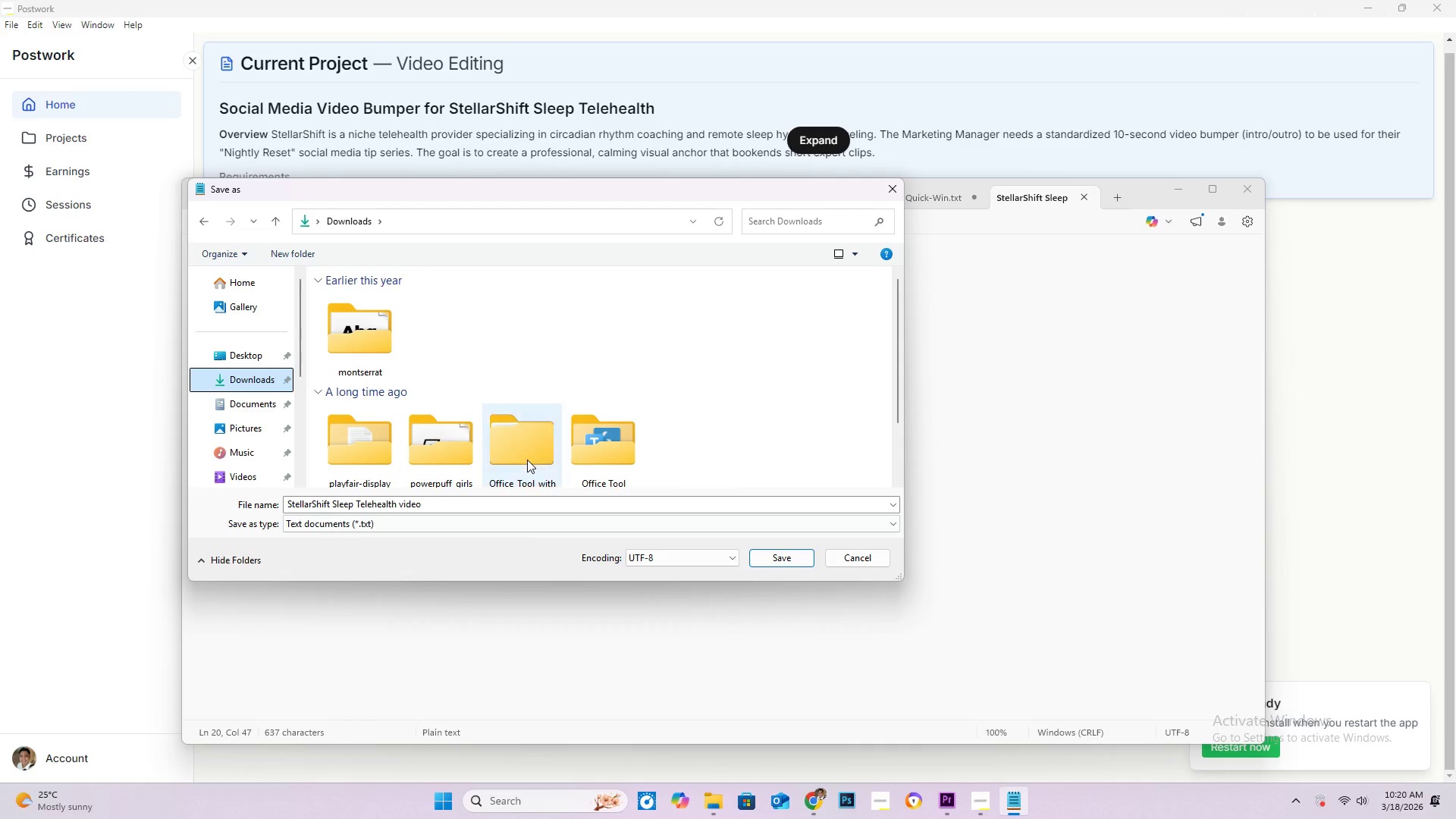 
scroll: coordinate [475, 444], scroll_direction: up, amount: 3.0
 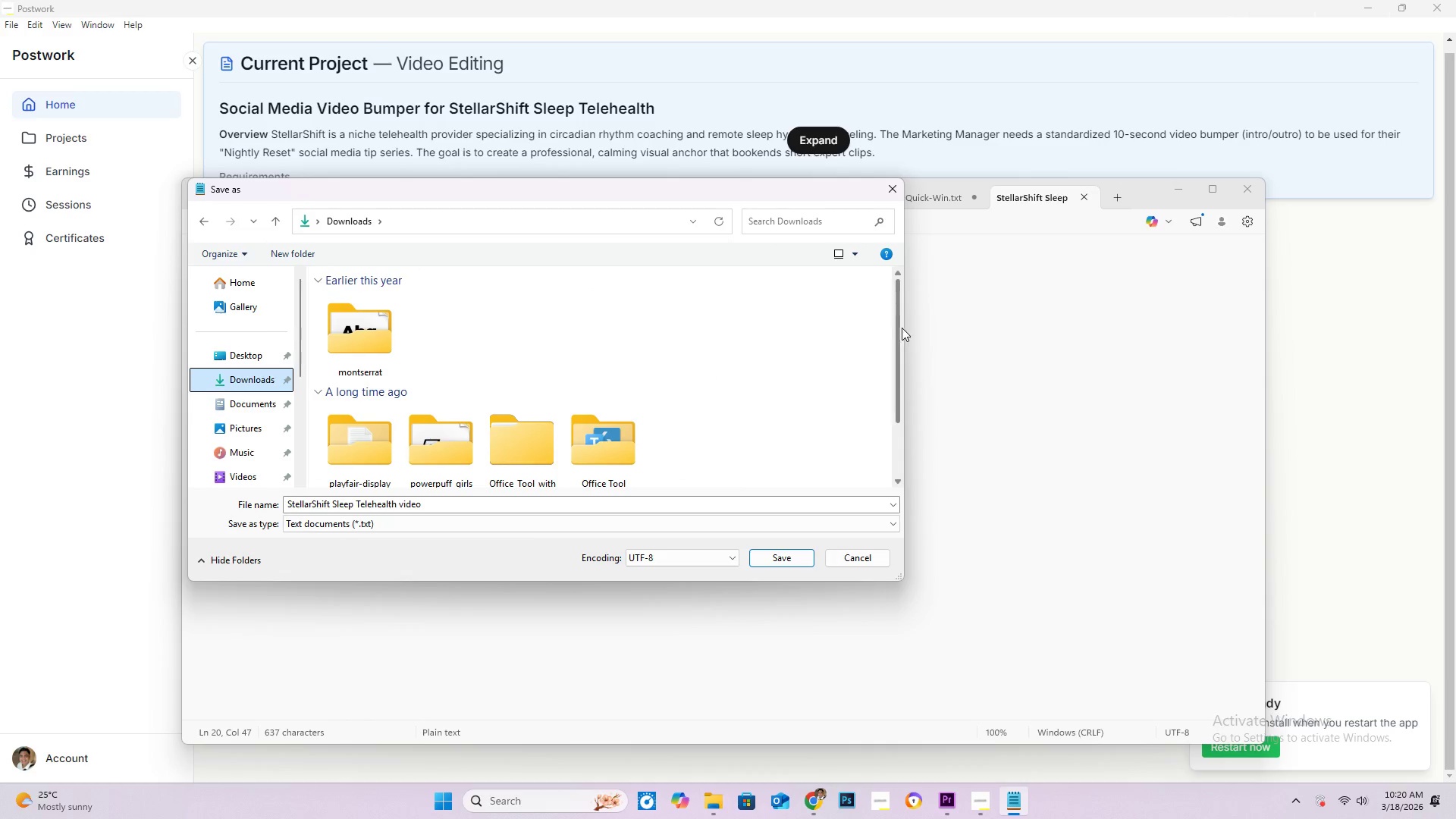 
left_click_drag(start_coordinate=[899, 340], to_coordinate=[888, 491])
 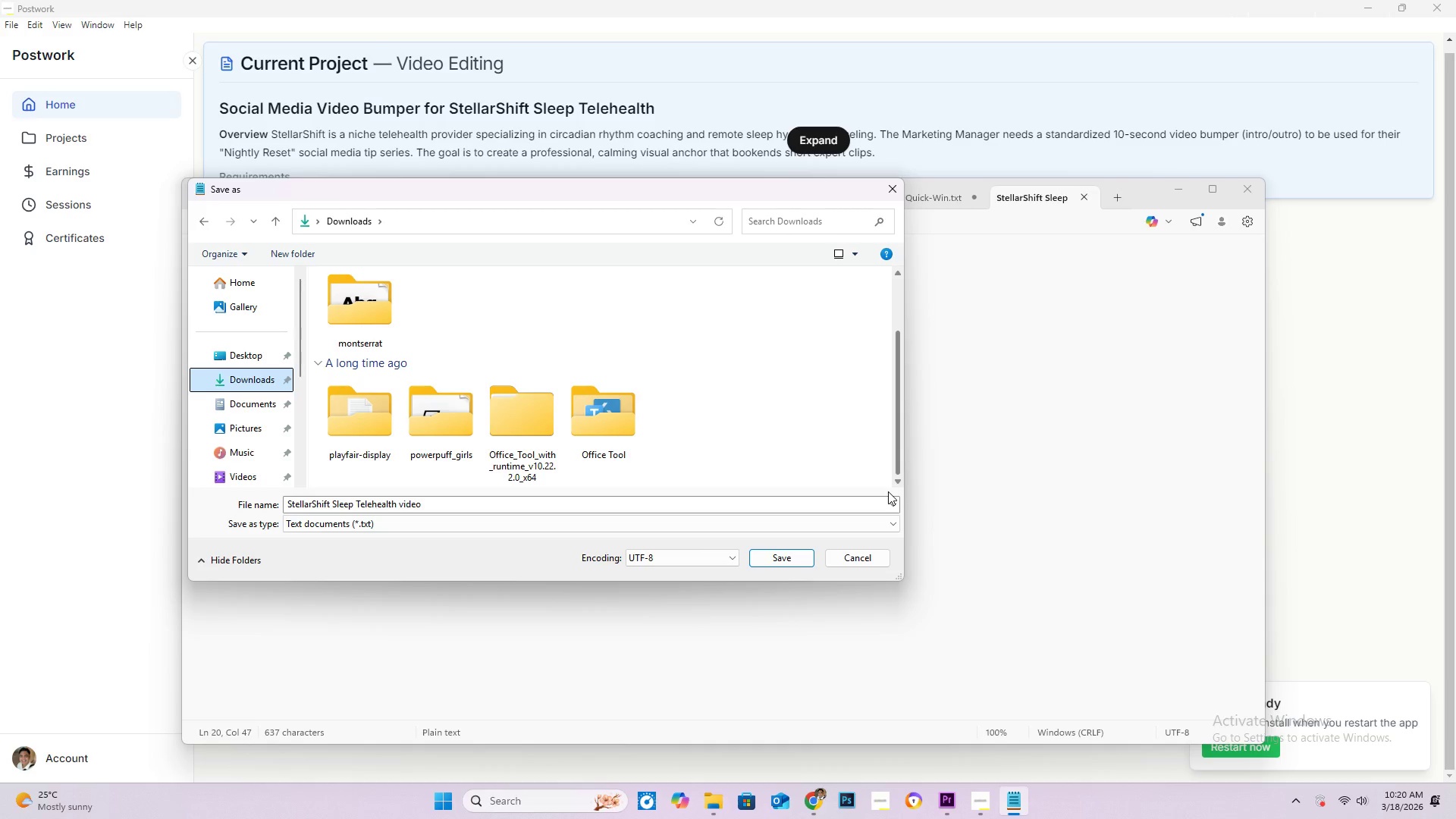 
left_click([888, 491])
 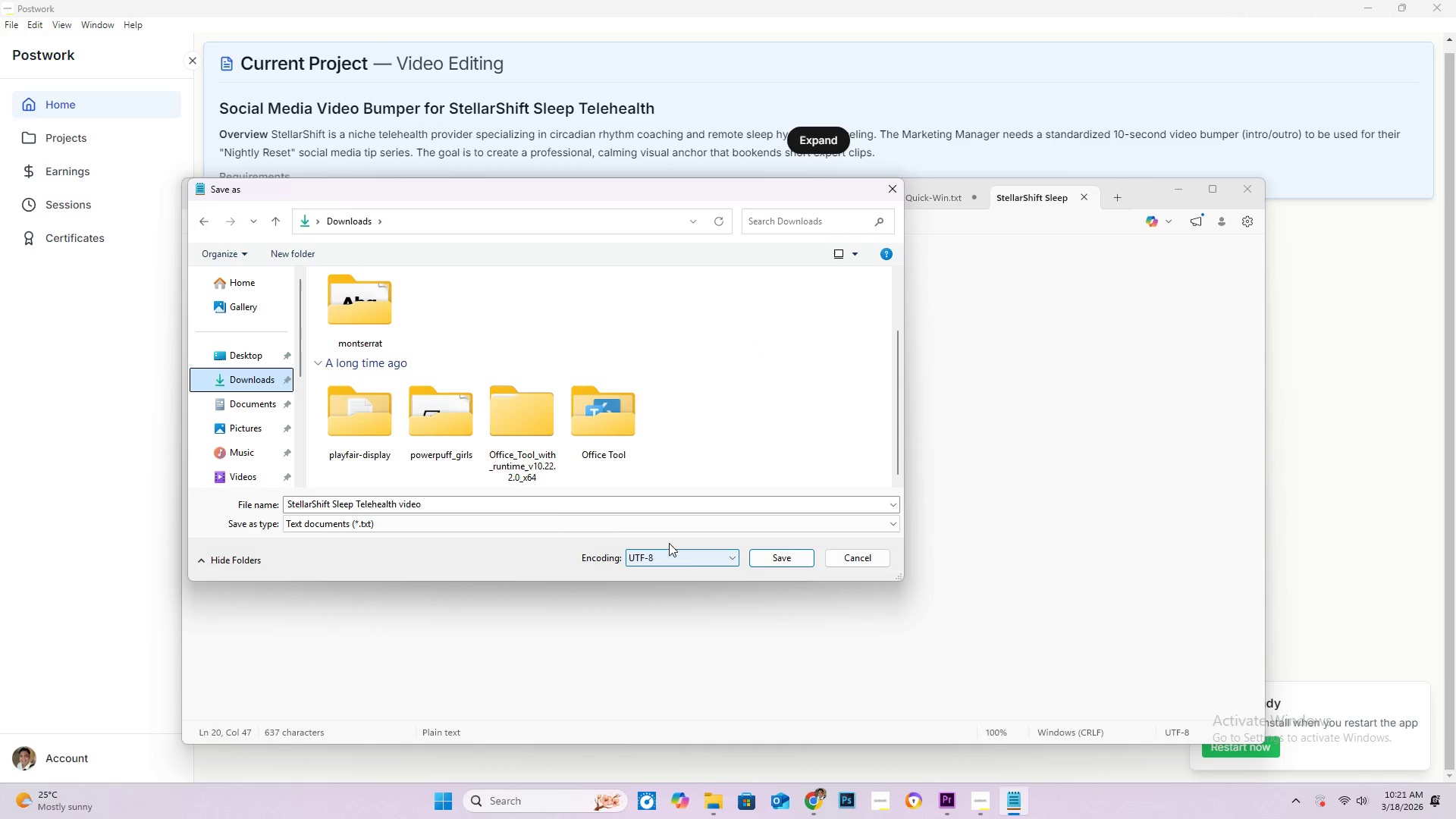 
left_click([507, 505])
 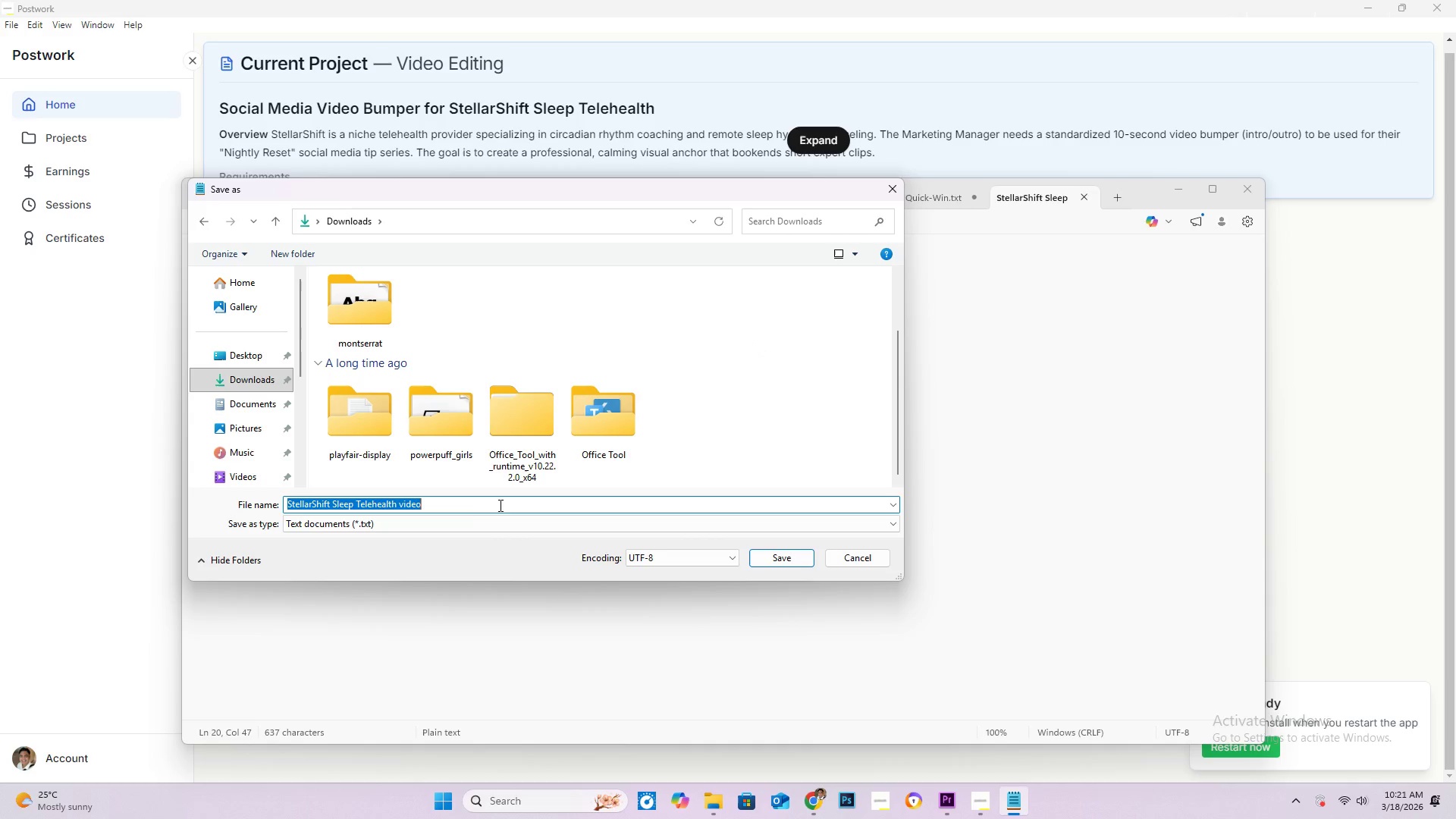 
left_click([482, 506])
 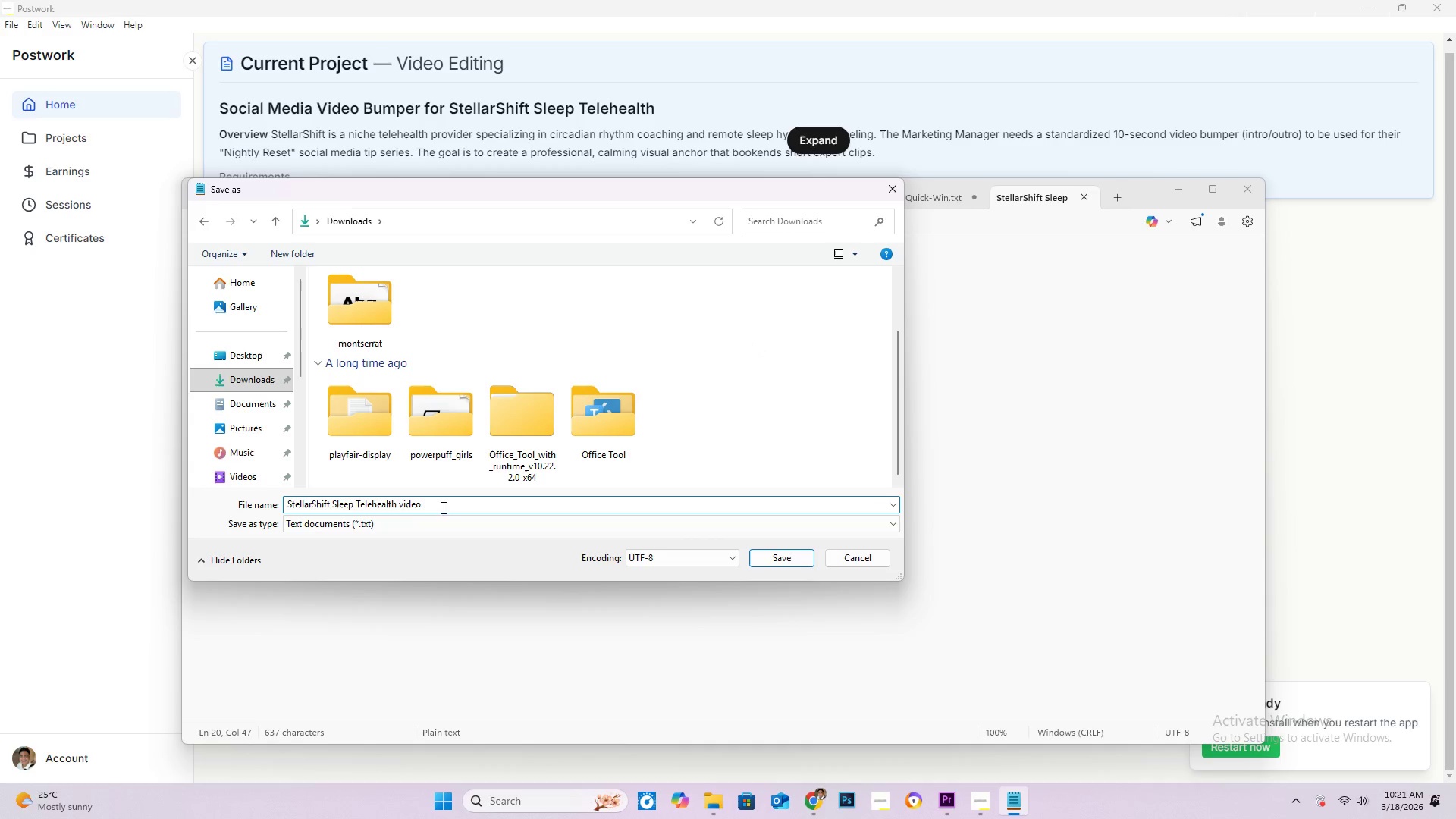 
left_click_drag(start_coordinate=[432, 507], to_coordinate=[399, 507])
 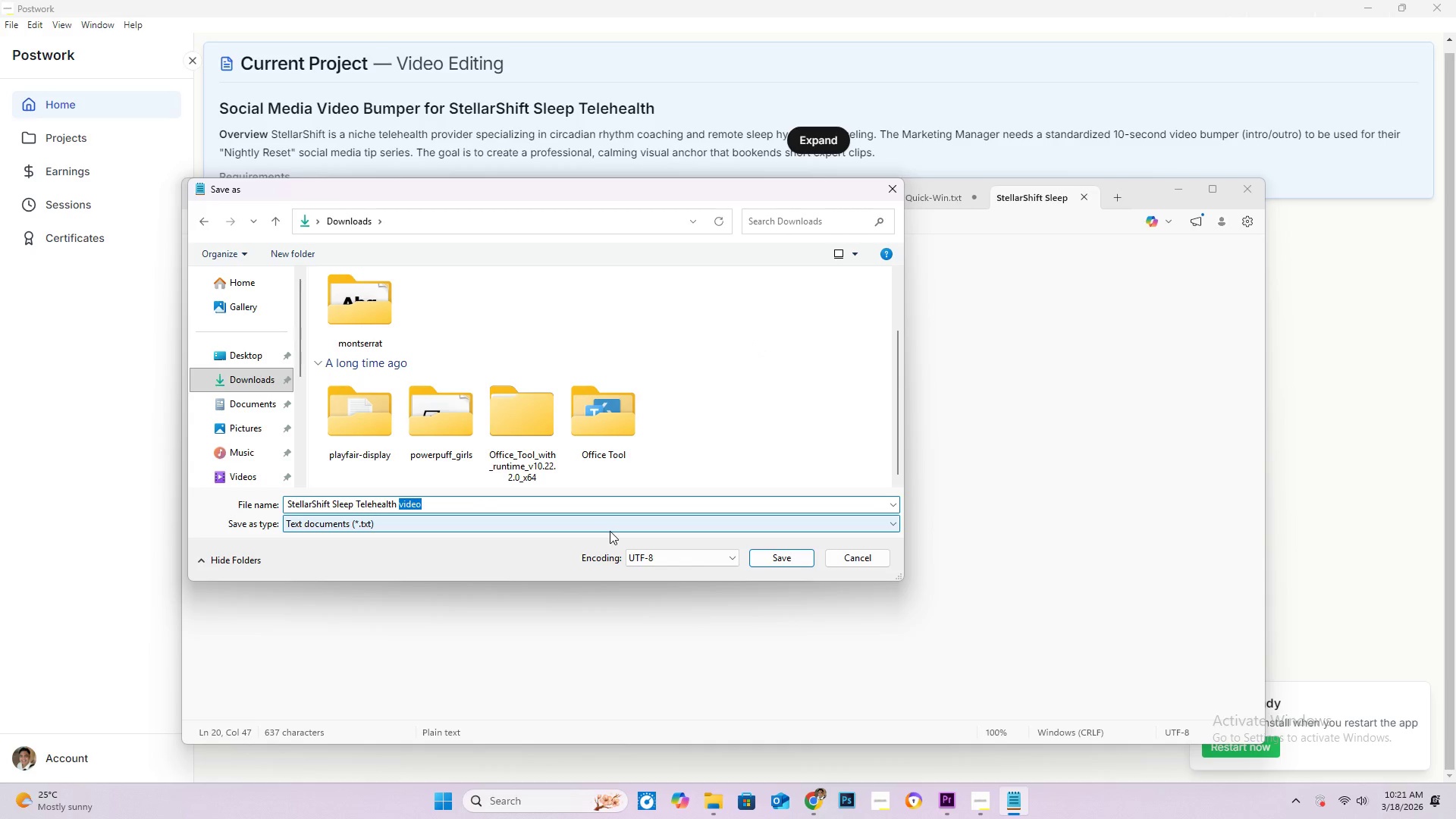 
type(links)